 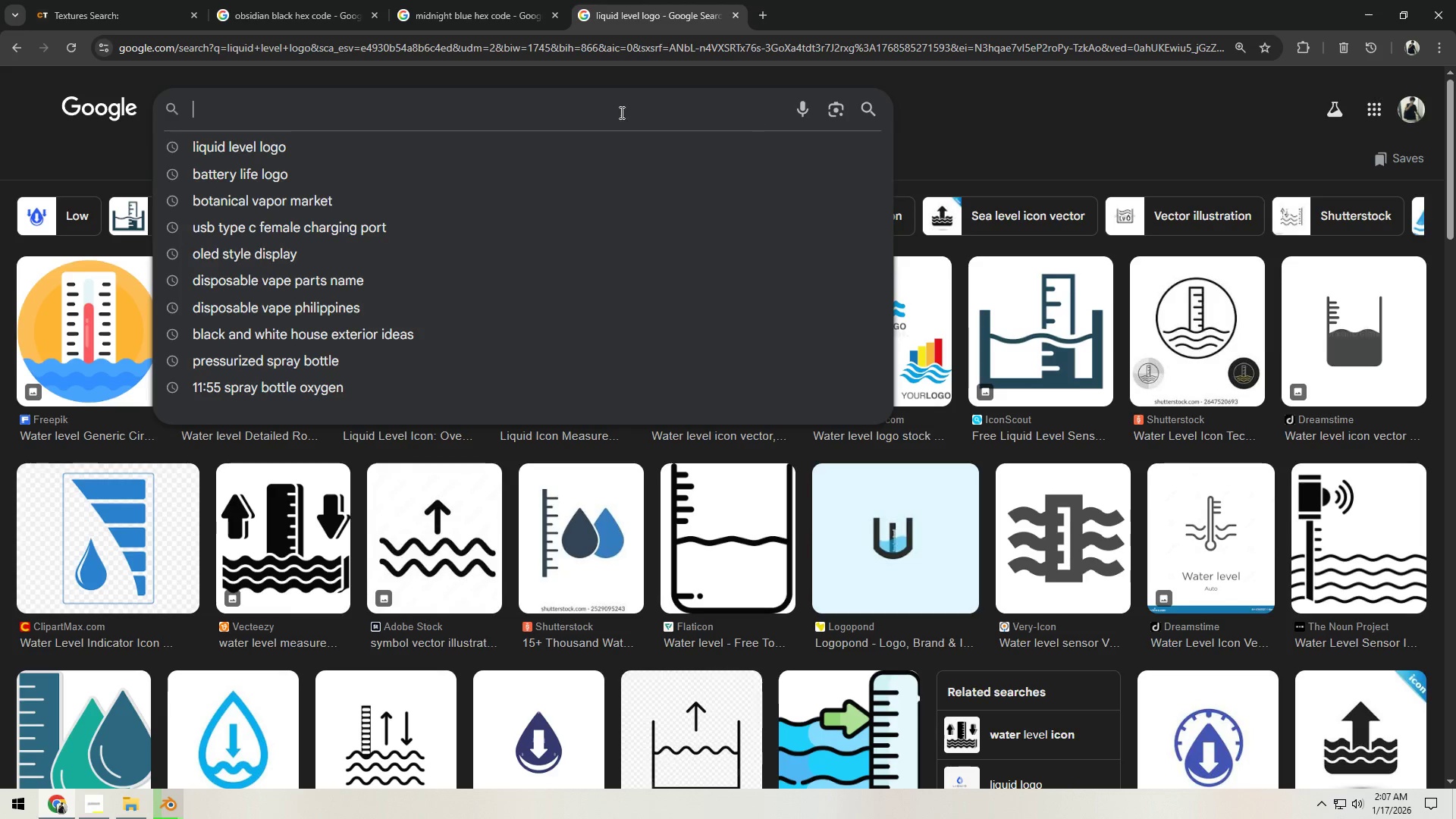 
left_click([583, 121])
 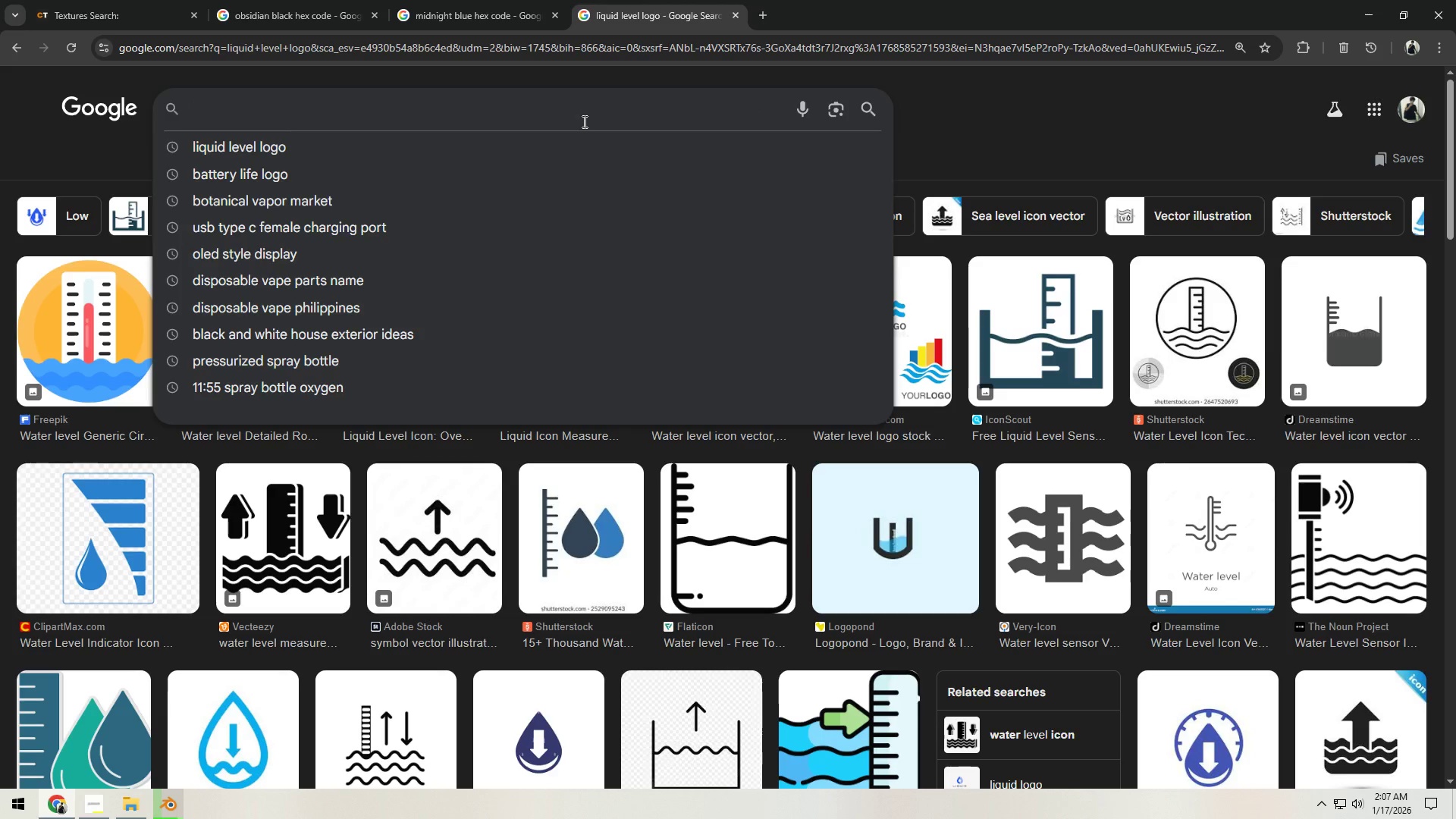 
type(BATTERY)
 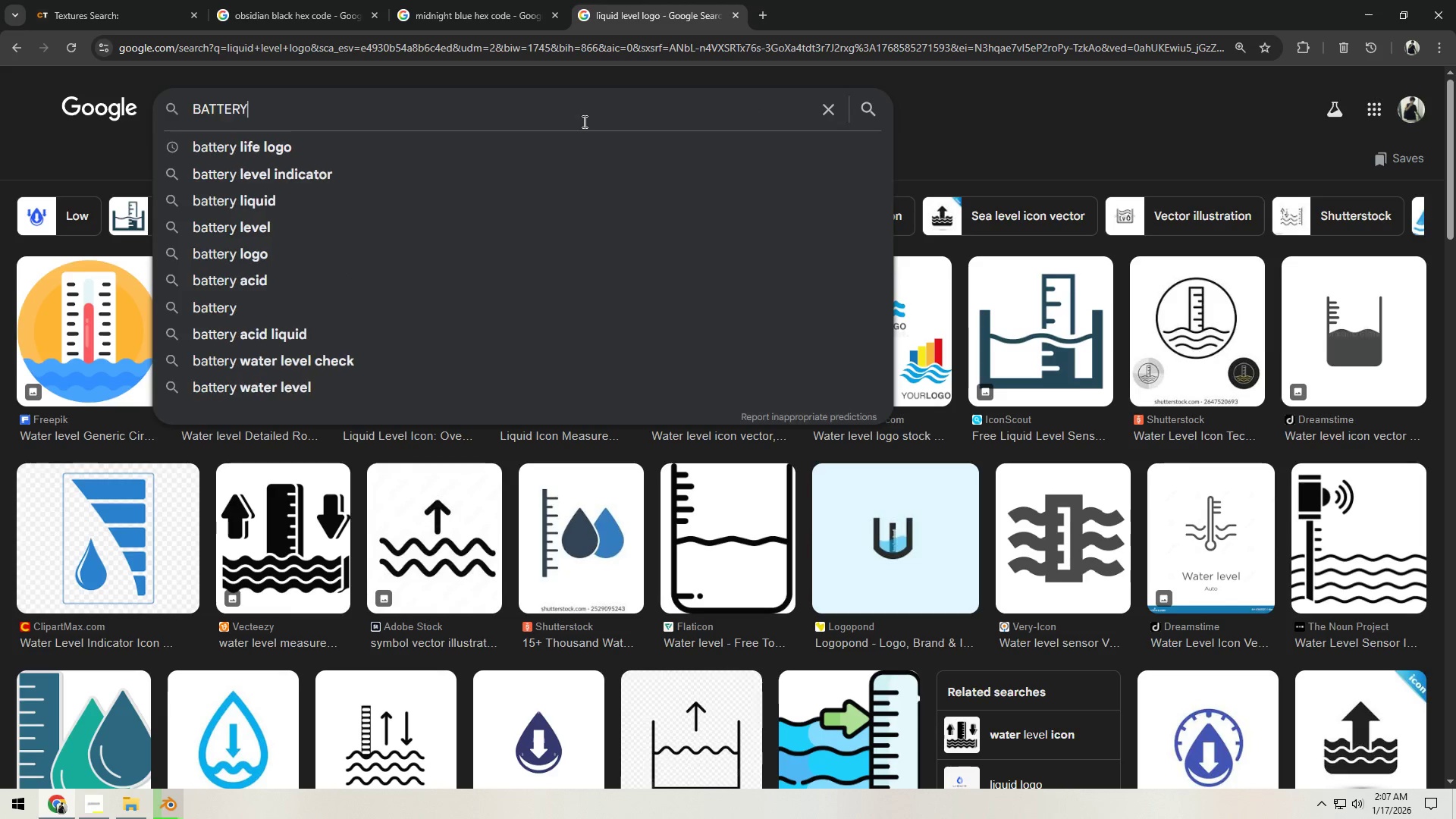 
key(Control+Backspace)
 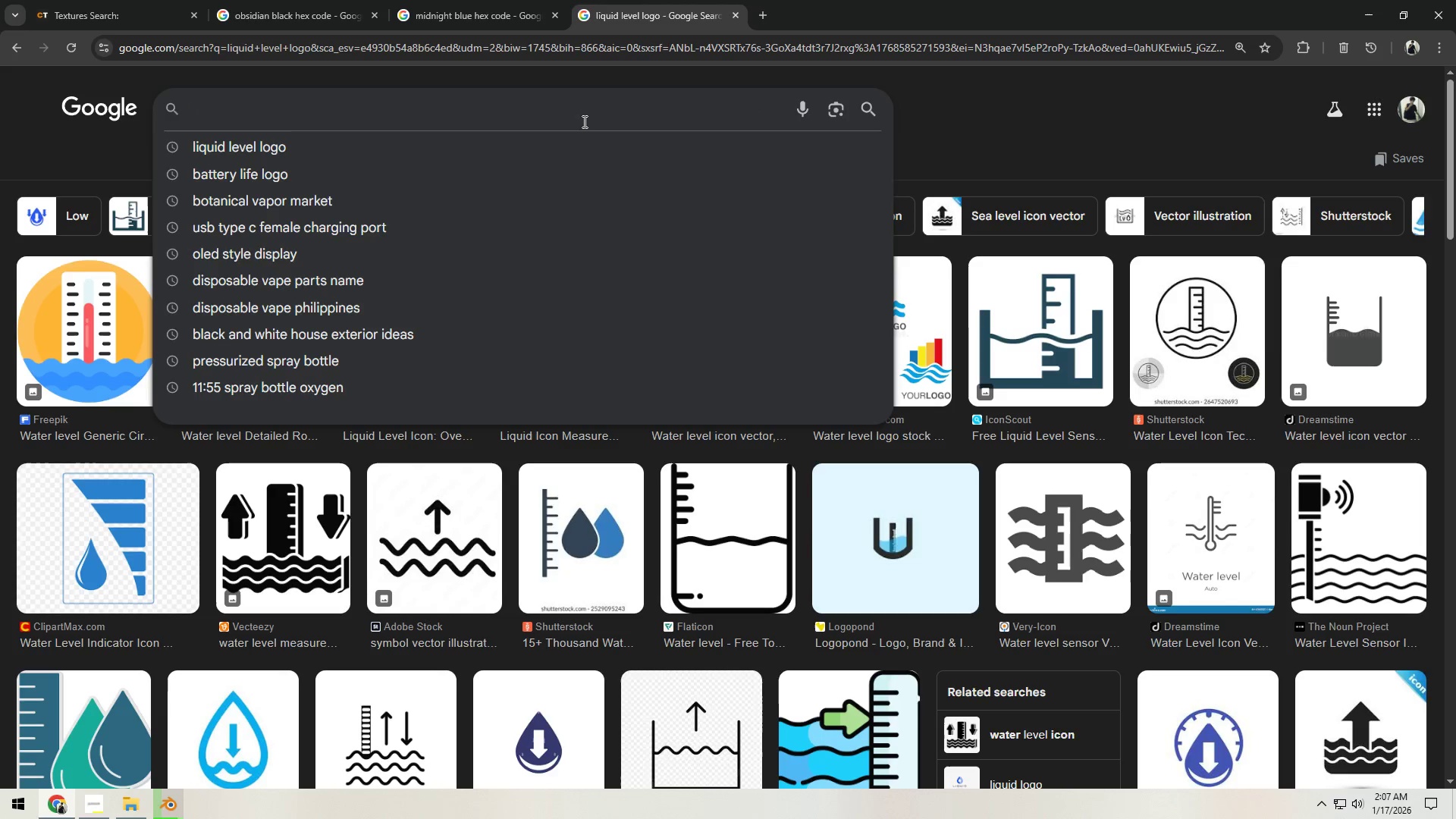 
key(Control+Backspace)
 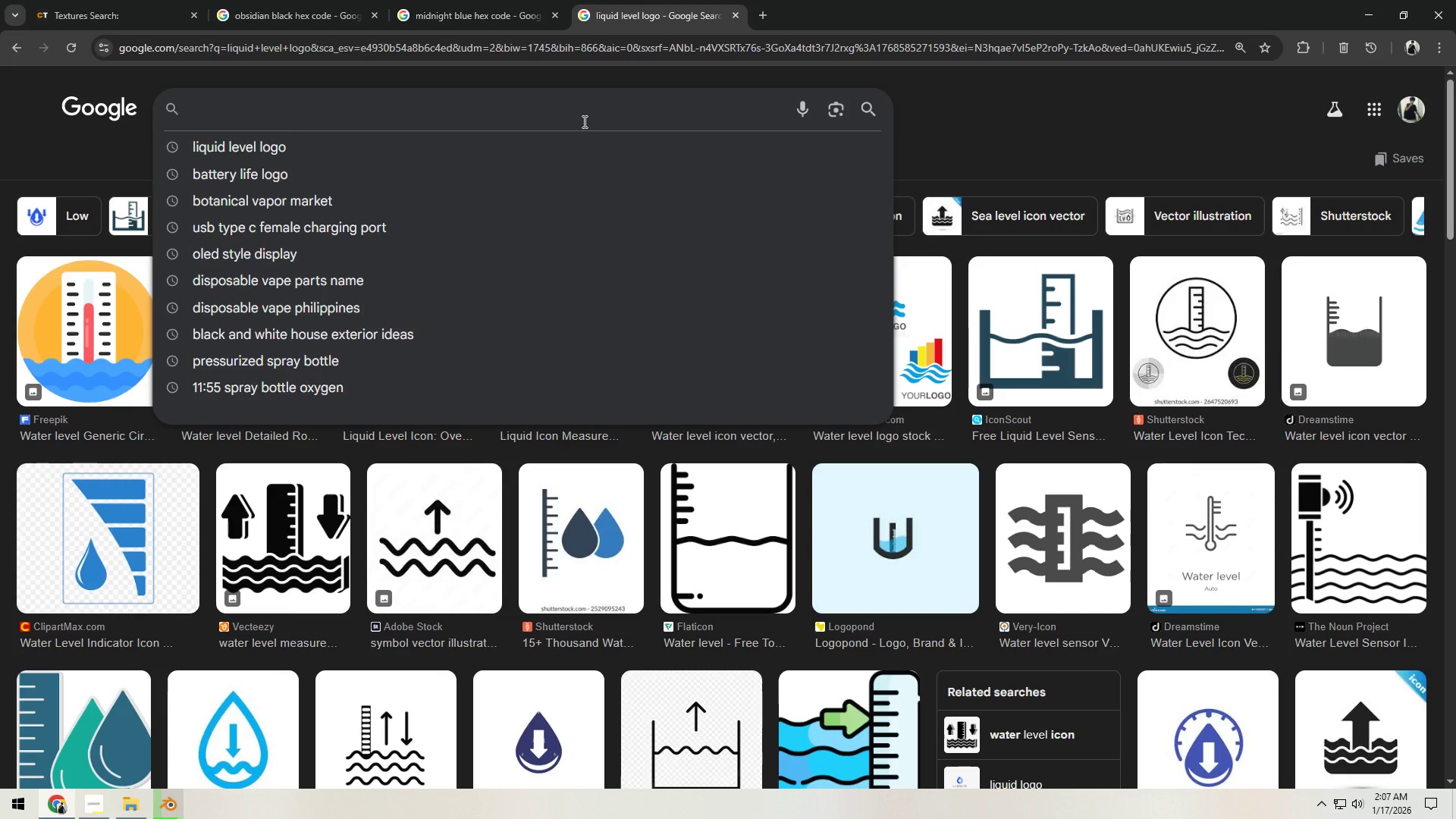 
type(lightning battery )
 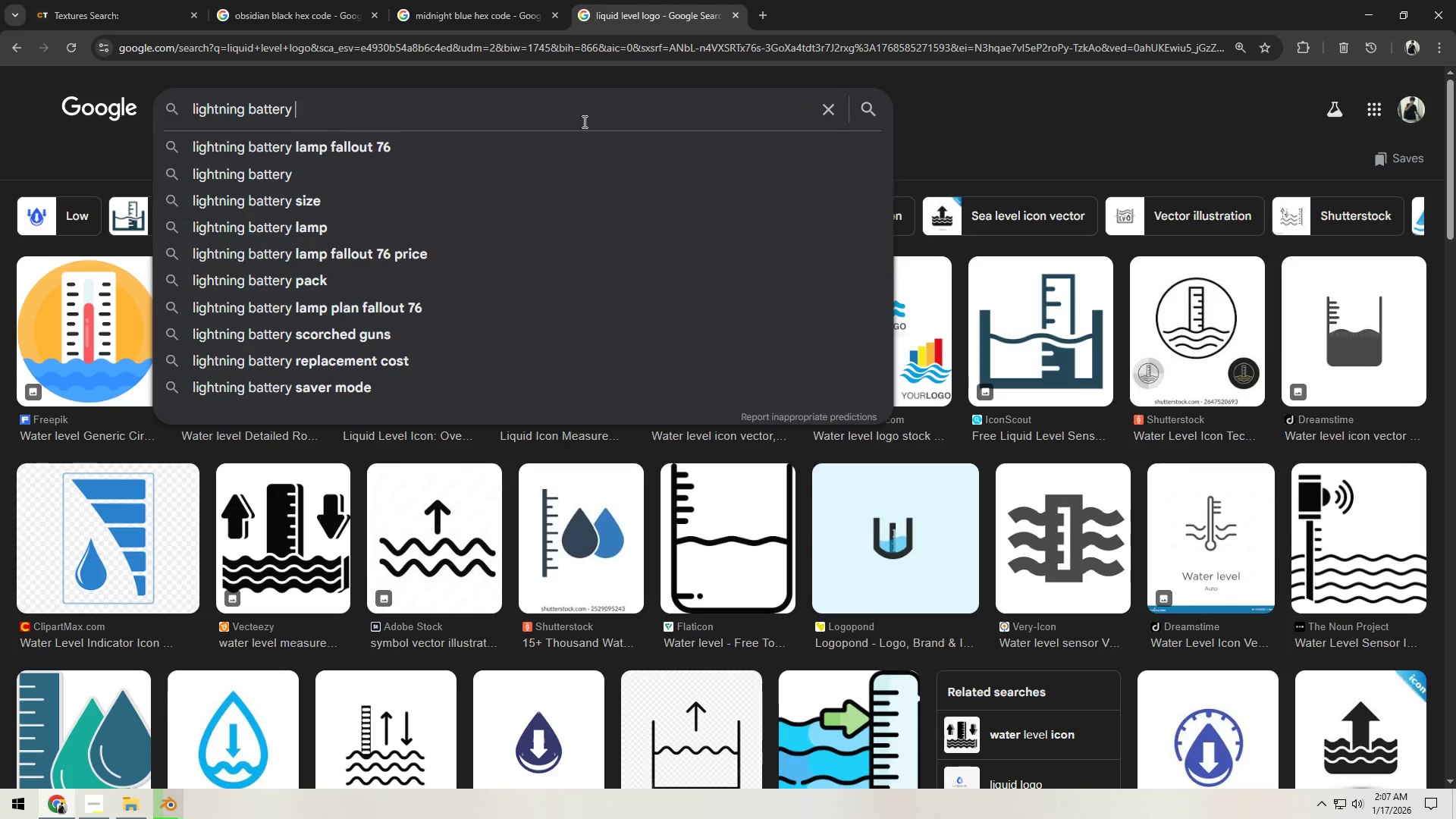 
type(logo)
 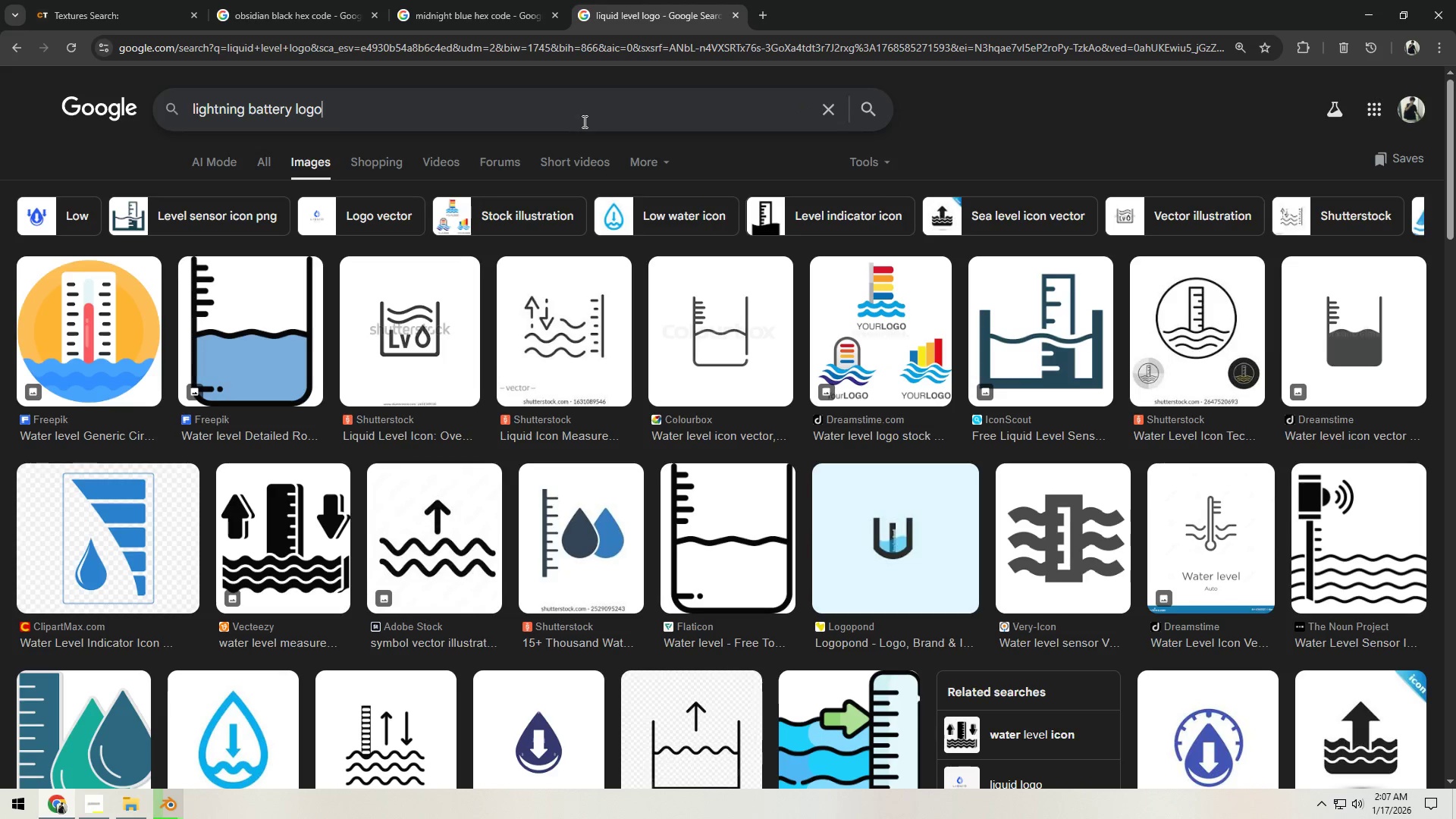 
key(Enter)
 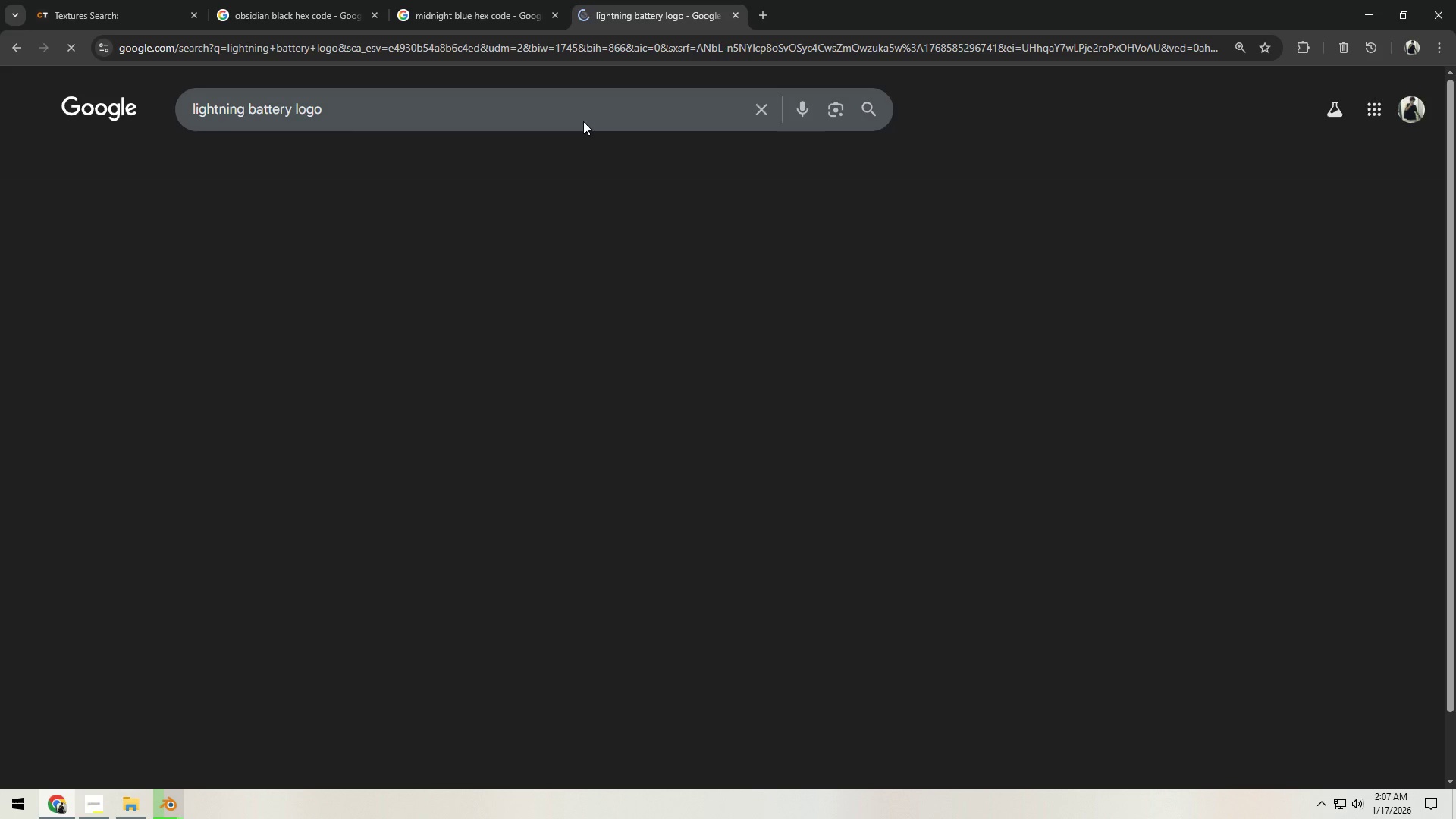 
mouse_move([739, 337])
 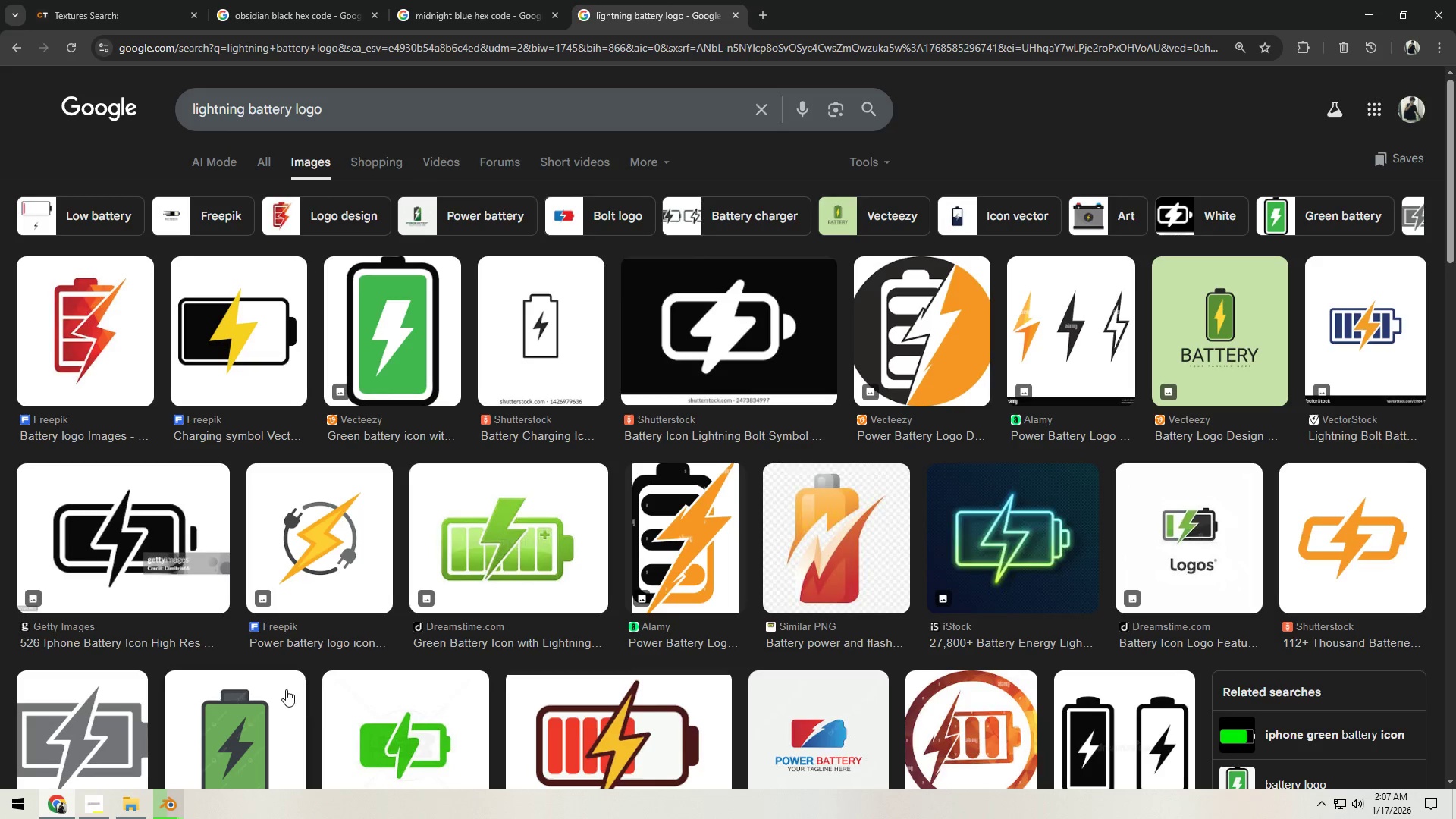 
left_click([179, 806])
 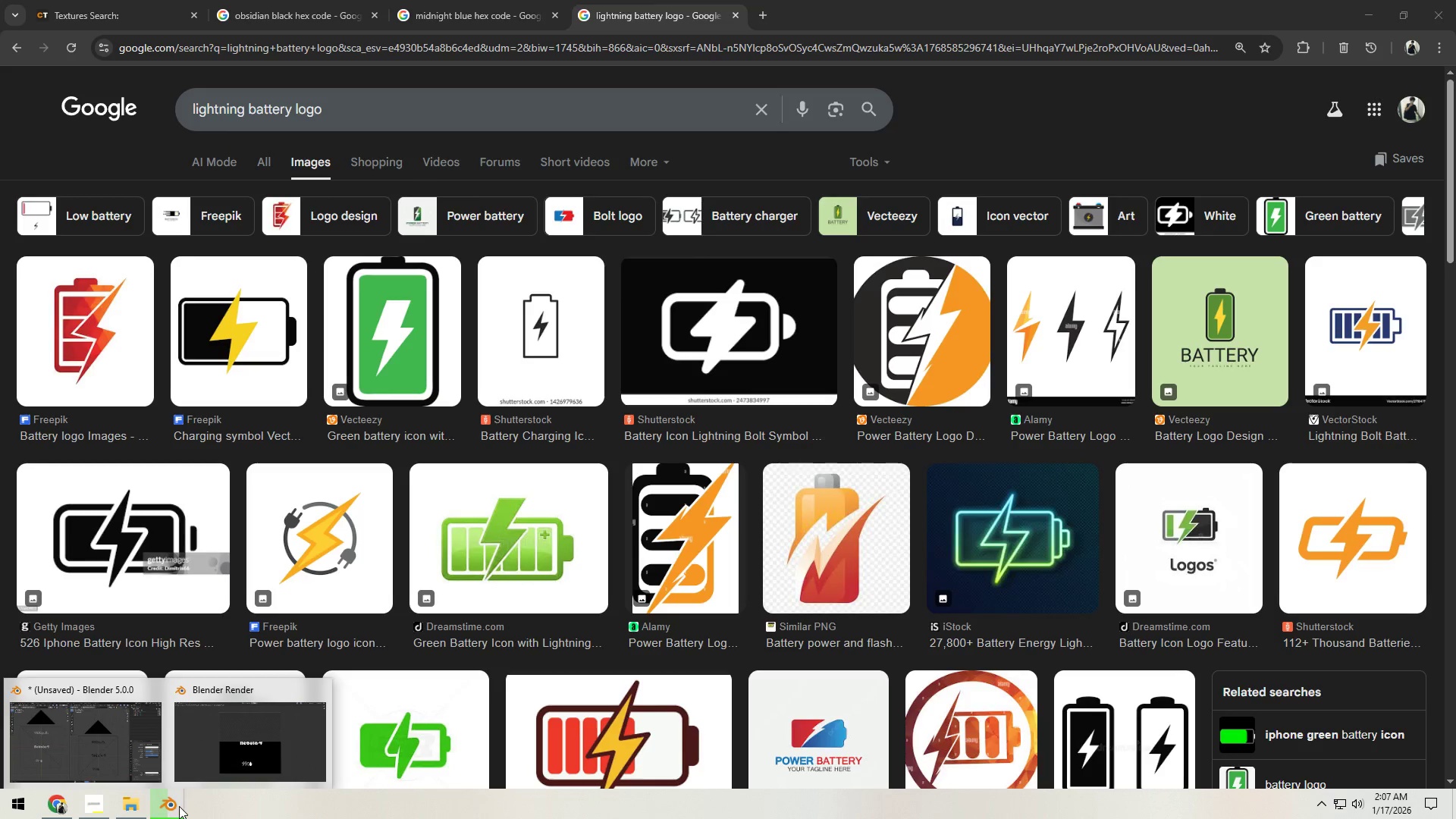 
left_click([254, 745])
 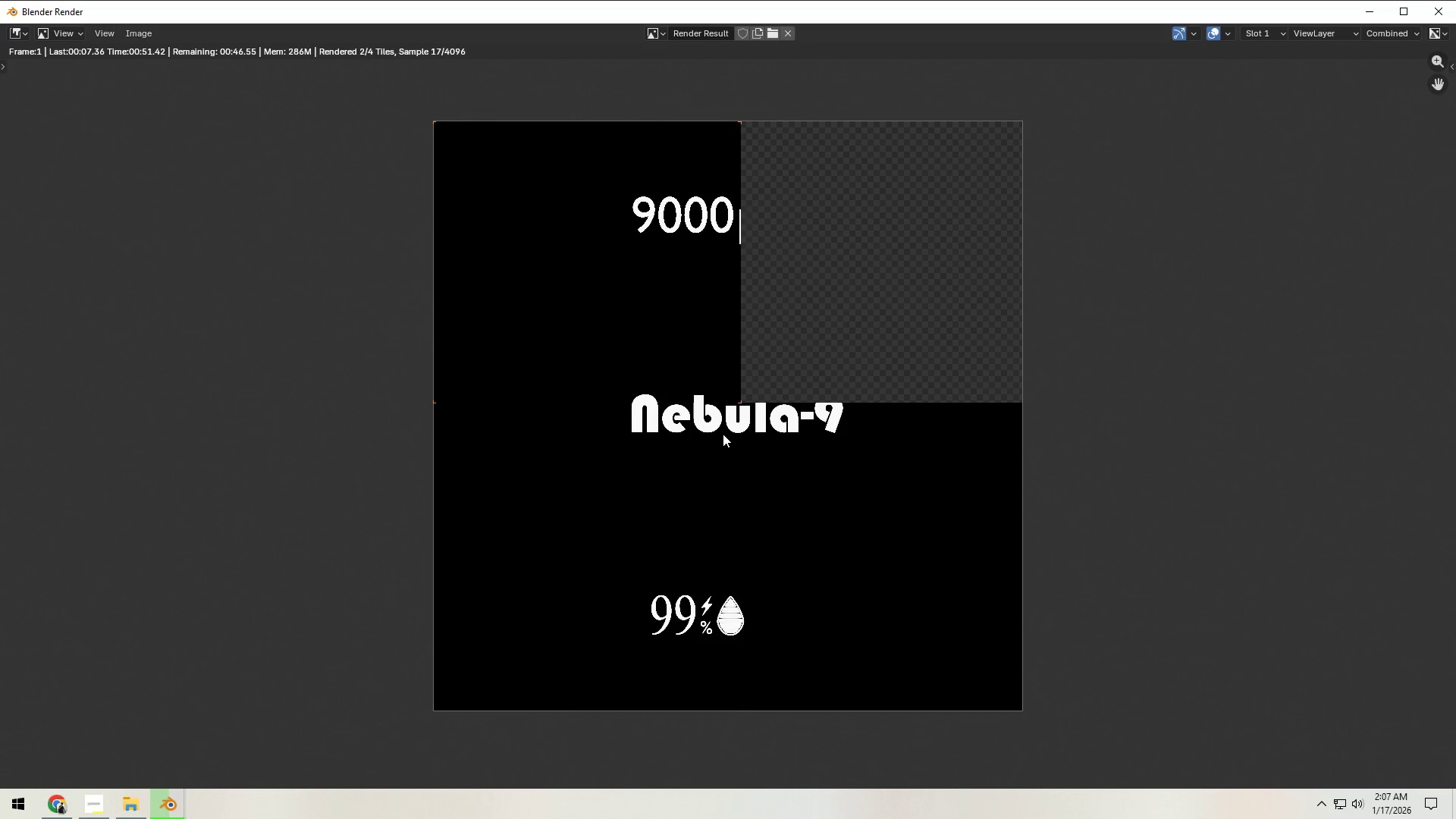 
wait(6.44)
 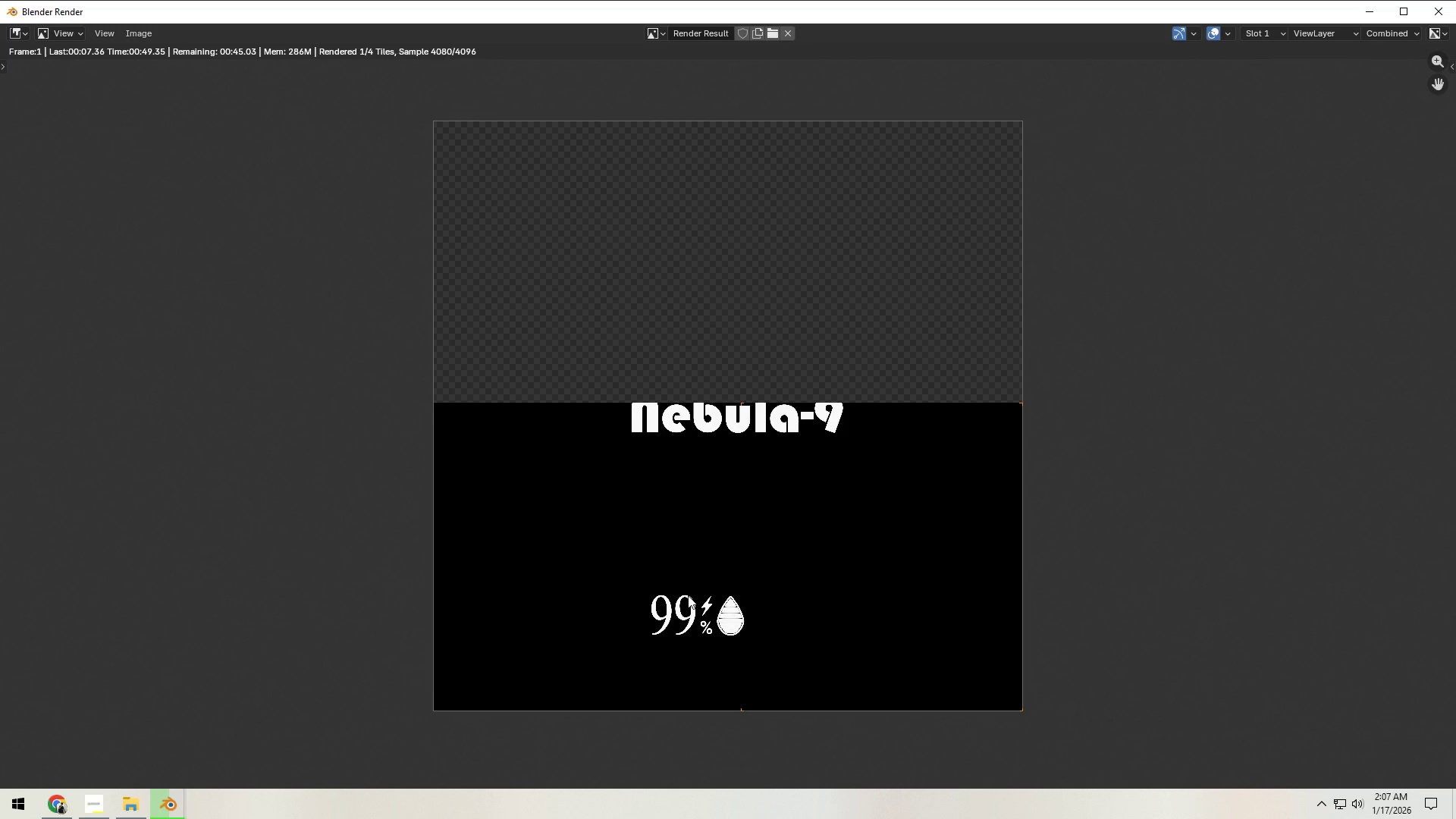 
scroll: coordinate [702, 527], scroll_direction: up, amount: 1.0
 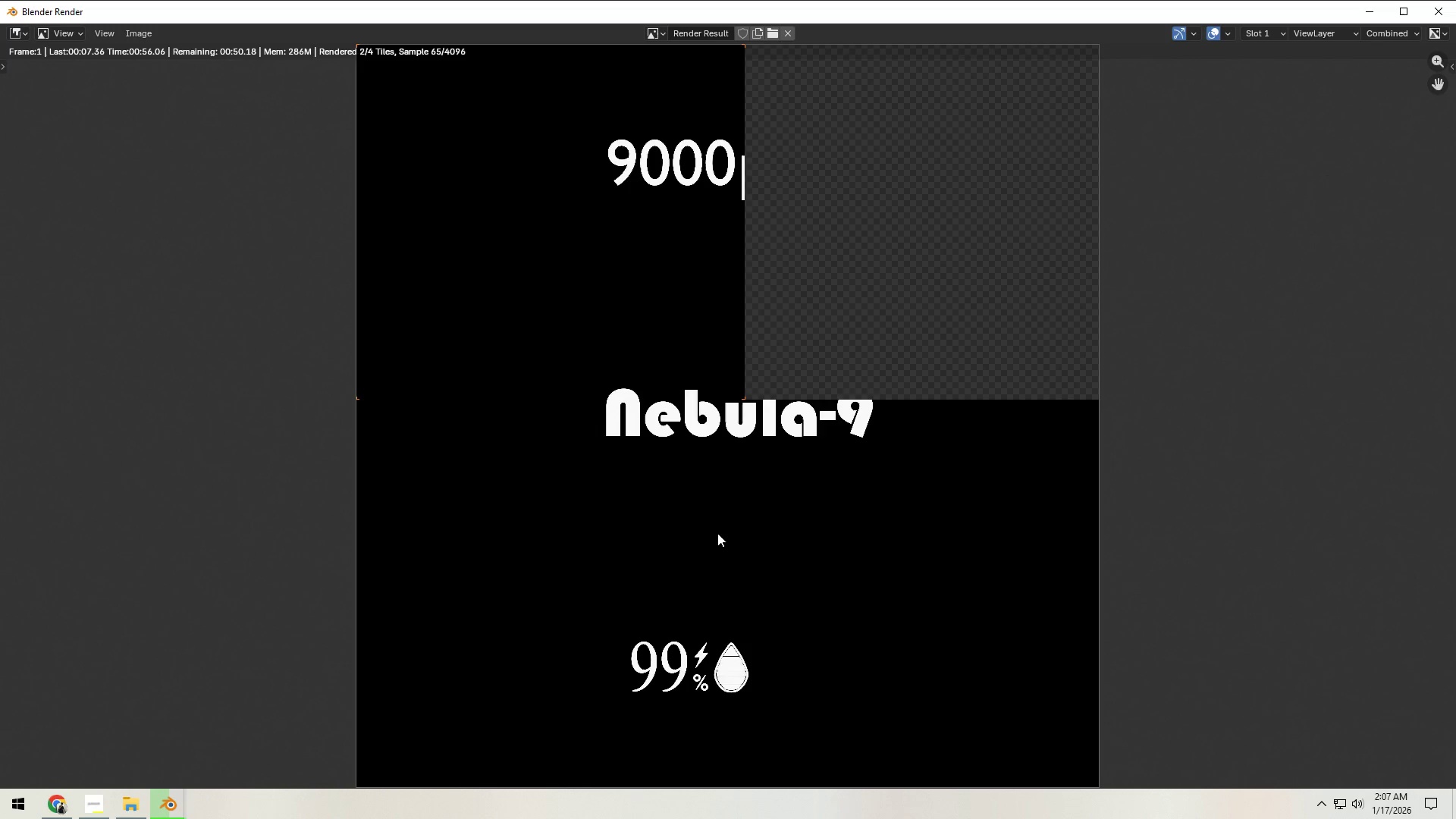 
hold_key(key=ShiftLeft, duration=1.45)
 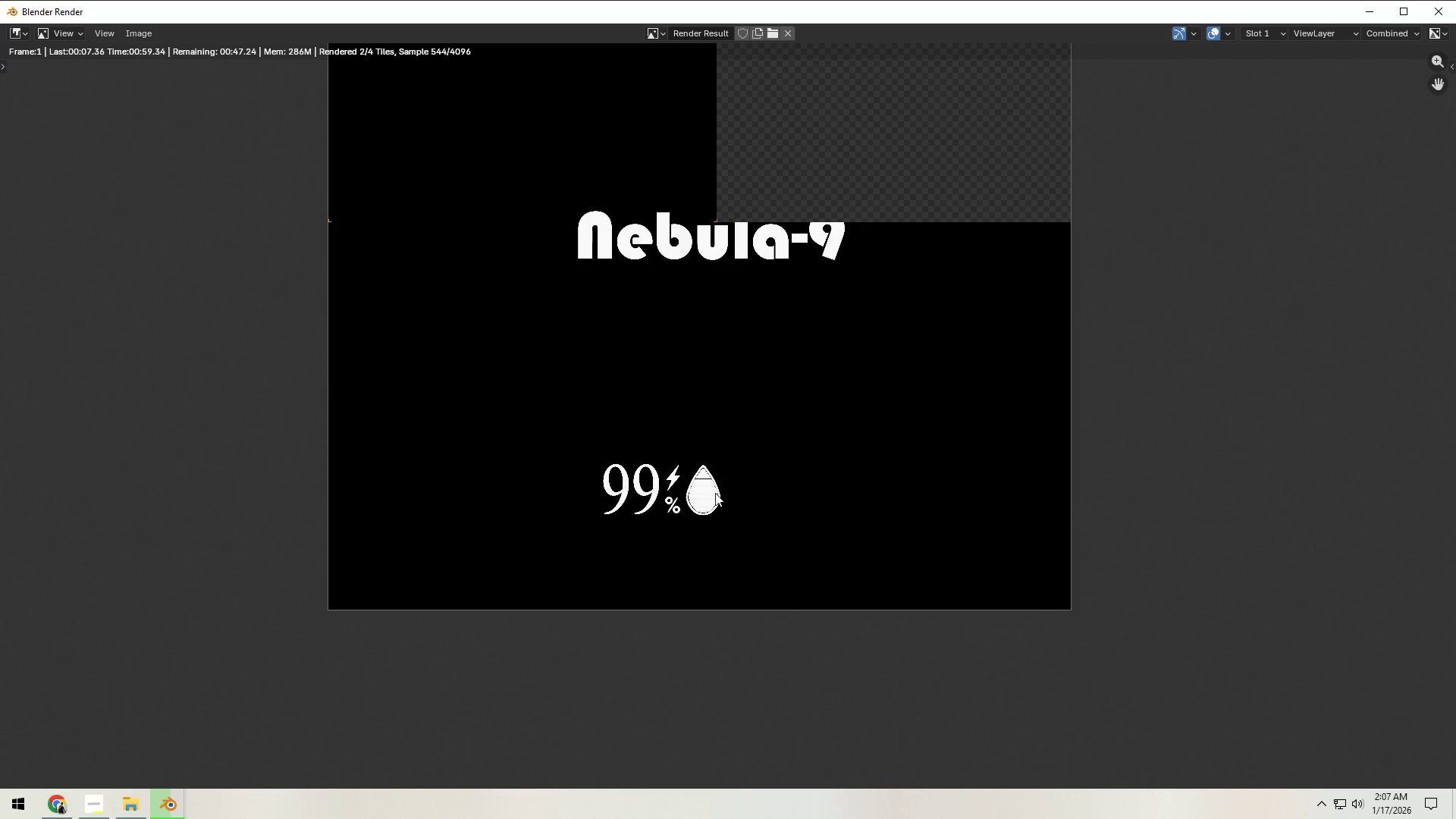 
scroll: coordinate [715, 494], scroll_direction: up, amount: 7.0
 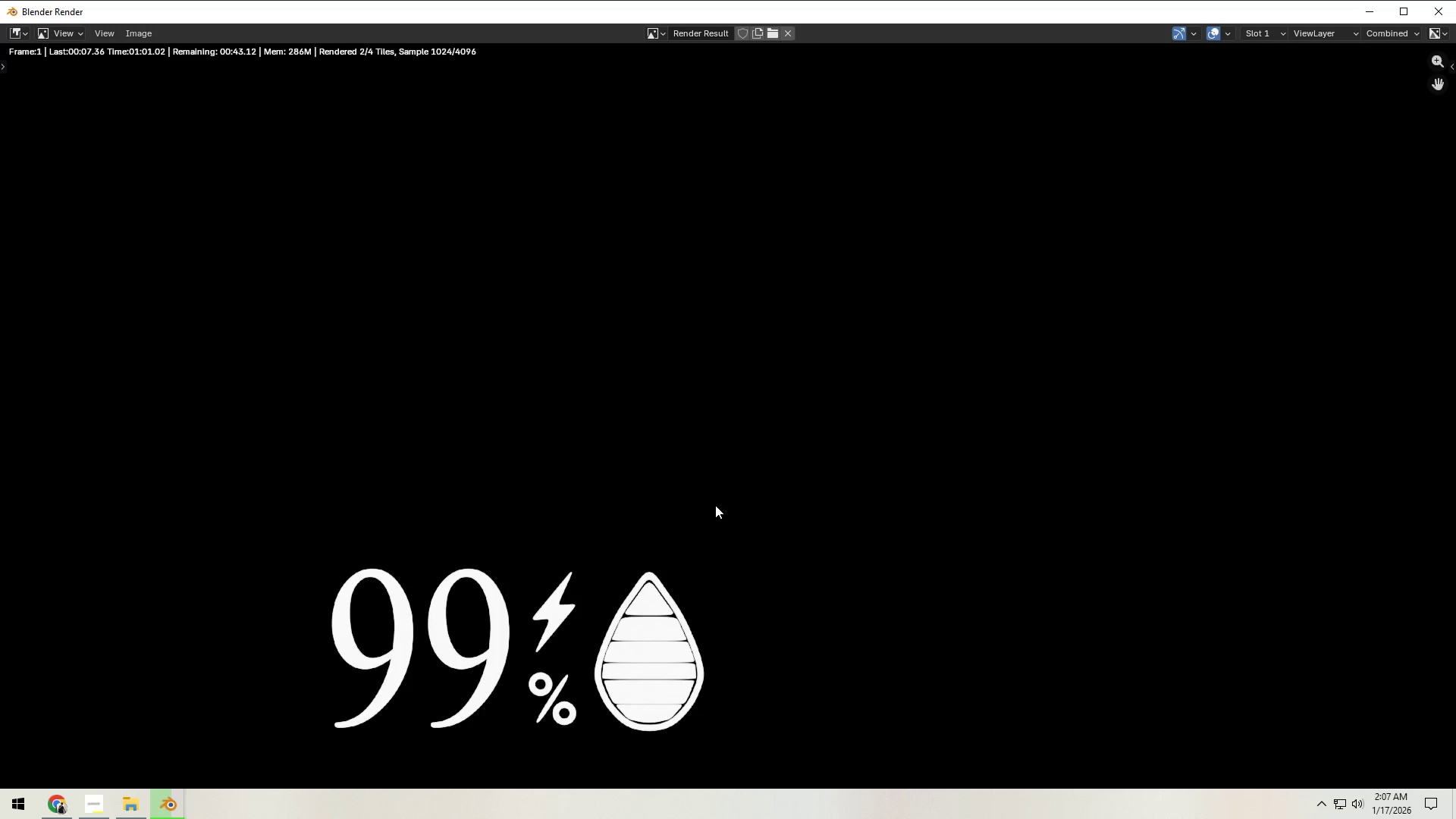 
hold_key(key=ShiftLeft, duration=1.51)
 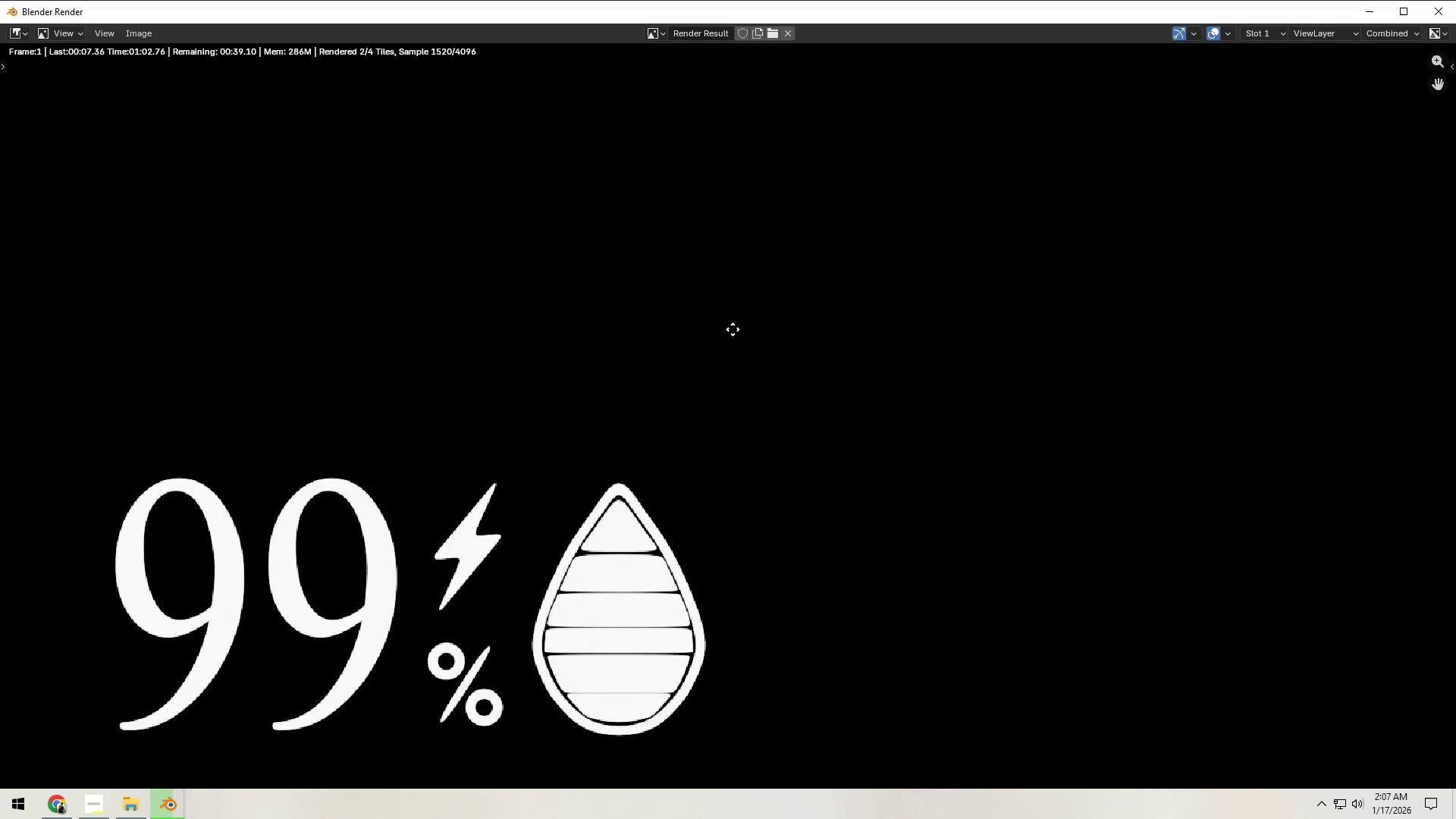 
key(Shift+ShiftLeft)
 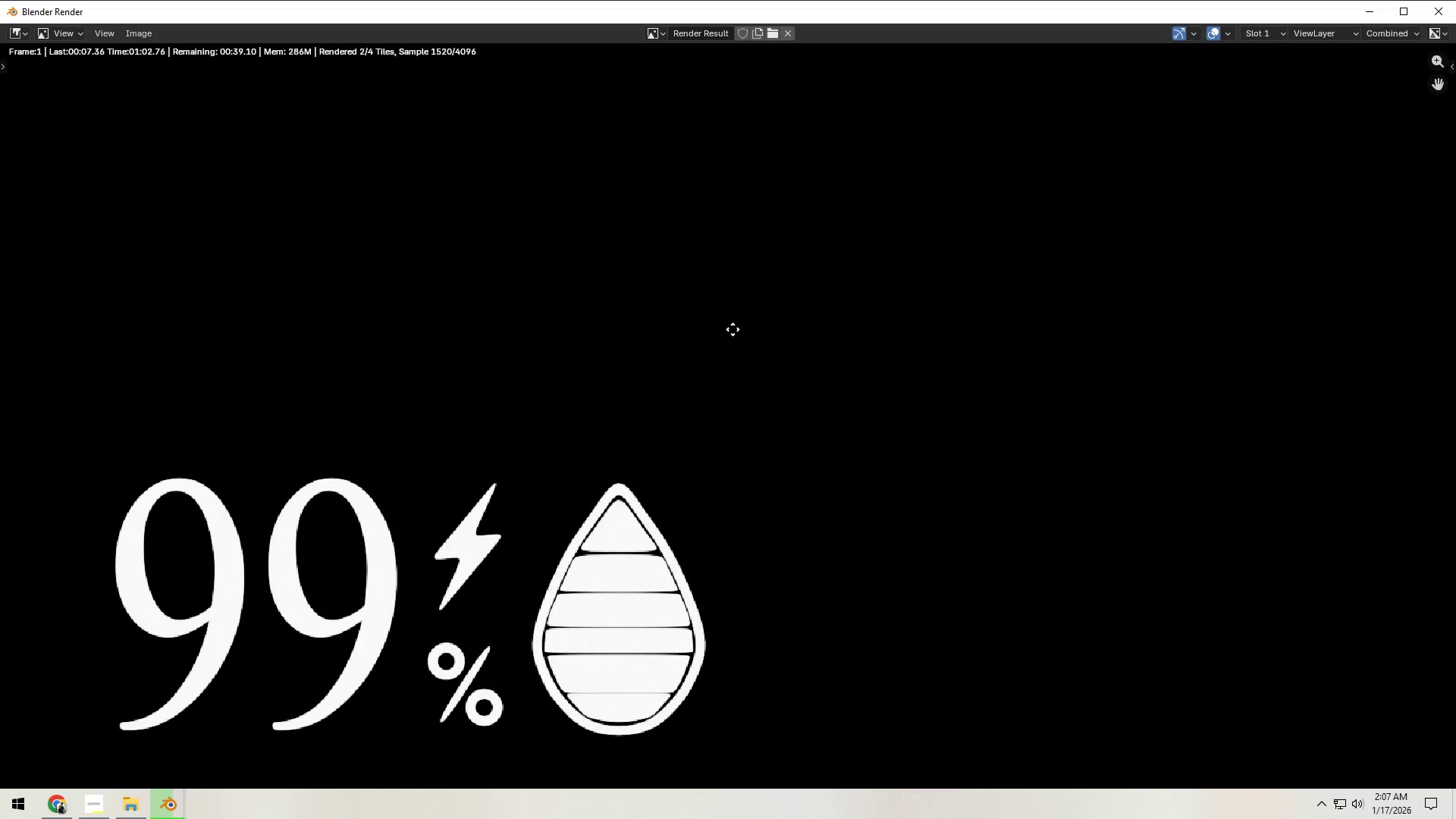 
key(Shift+ShiftLeft)
 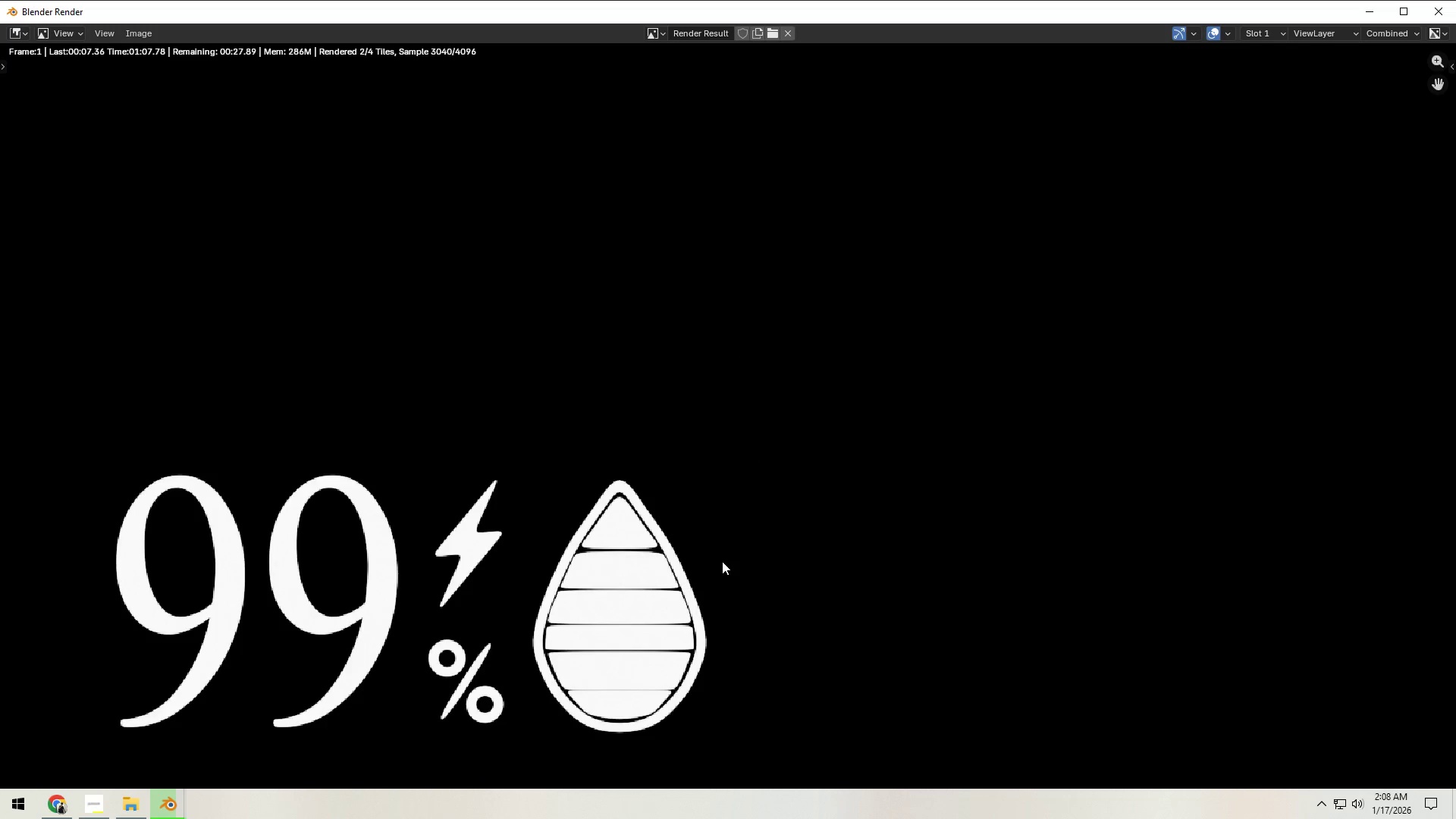 
wait(6.45)
 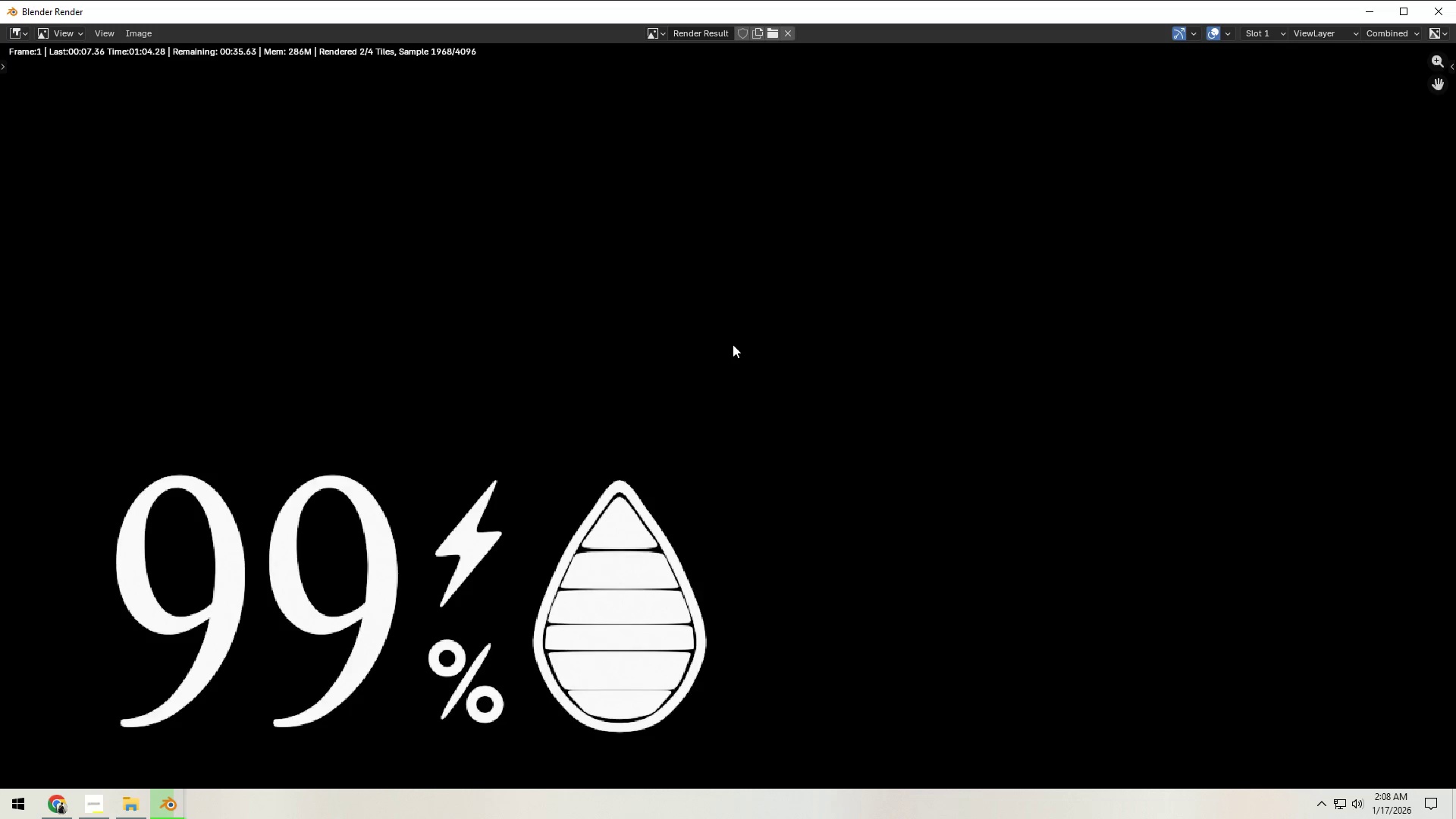 
scroll: coordinate [722, 561], scroll_direction: down, amount: 5.0
 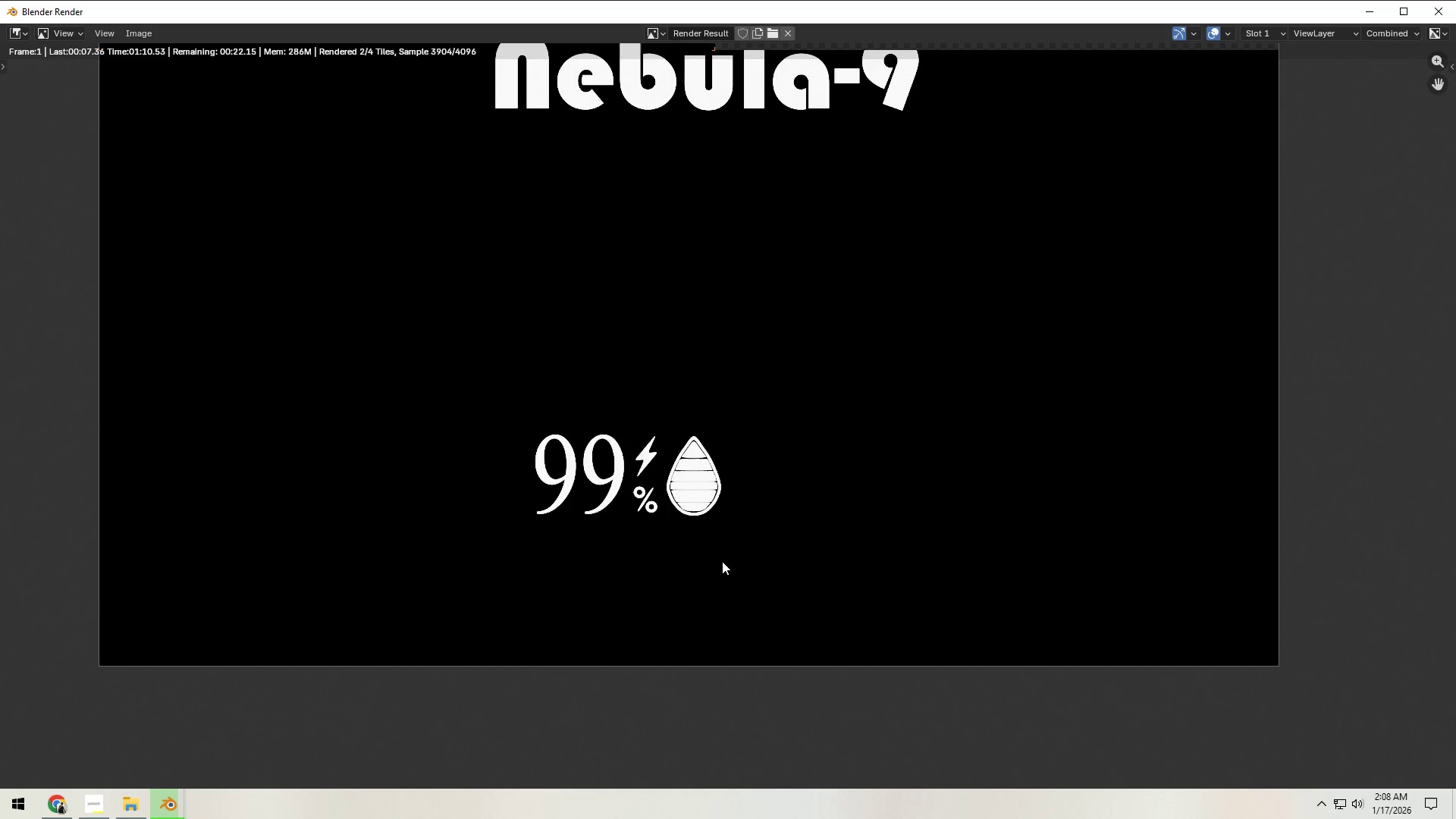 
hold_key(key=ShiftLeft, duration=1.01)
 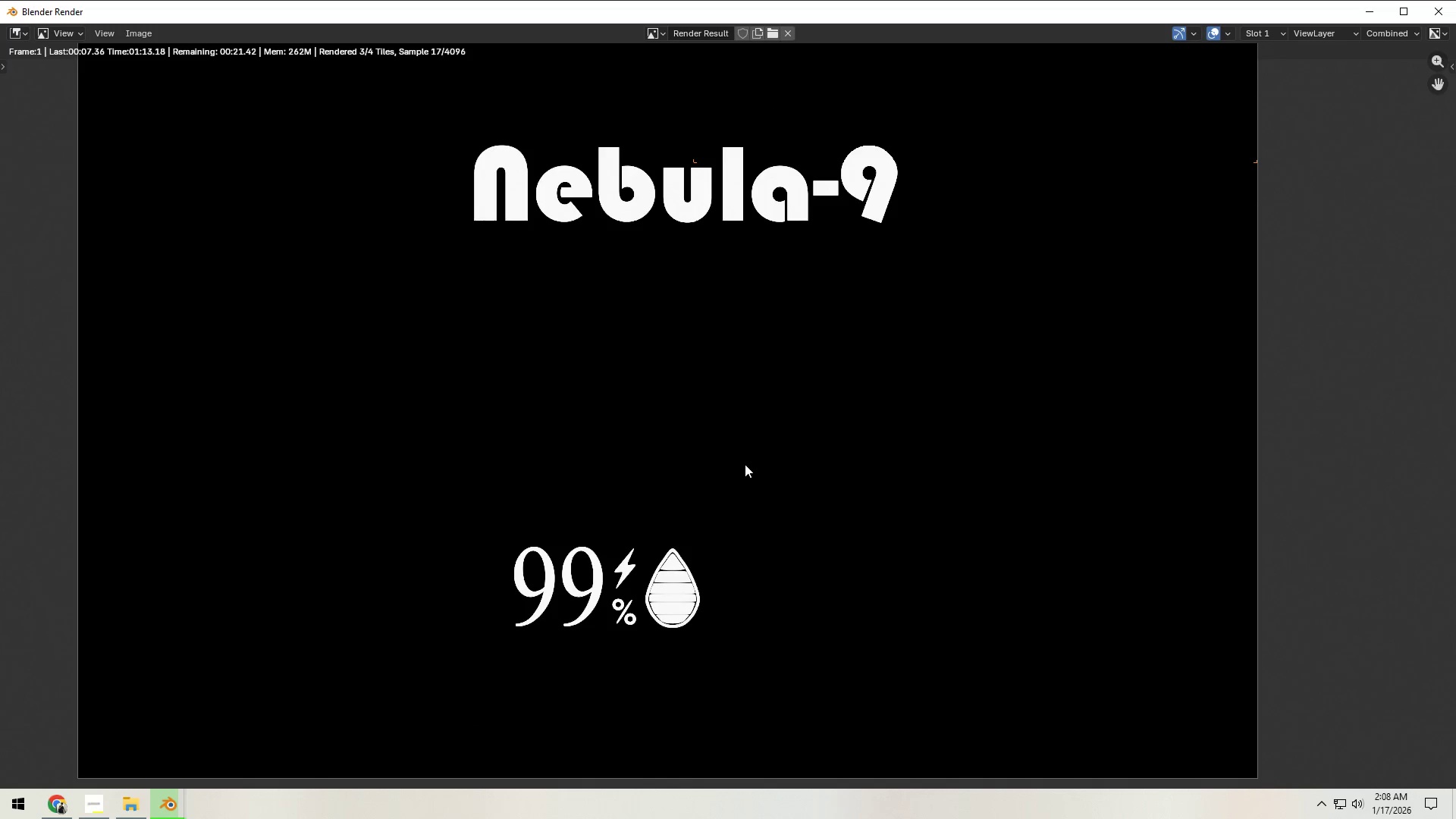 
scroll: coordinate [745, 463], scroll_direction: down, amount: 2.0
 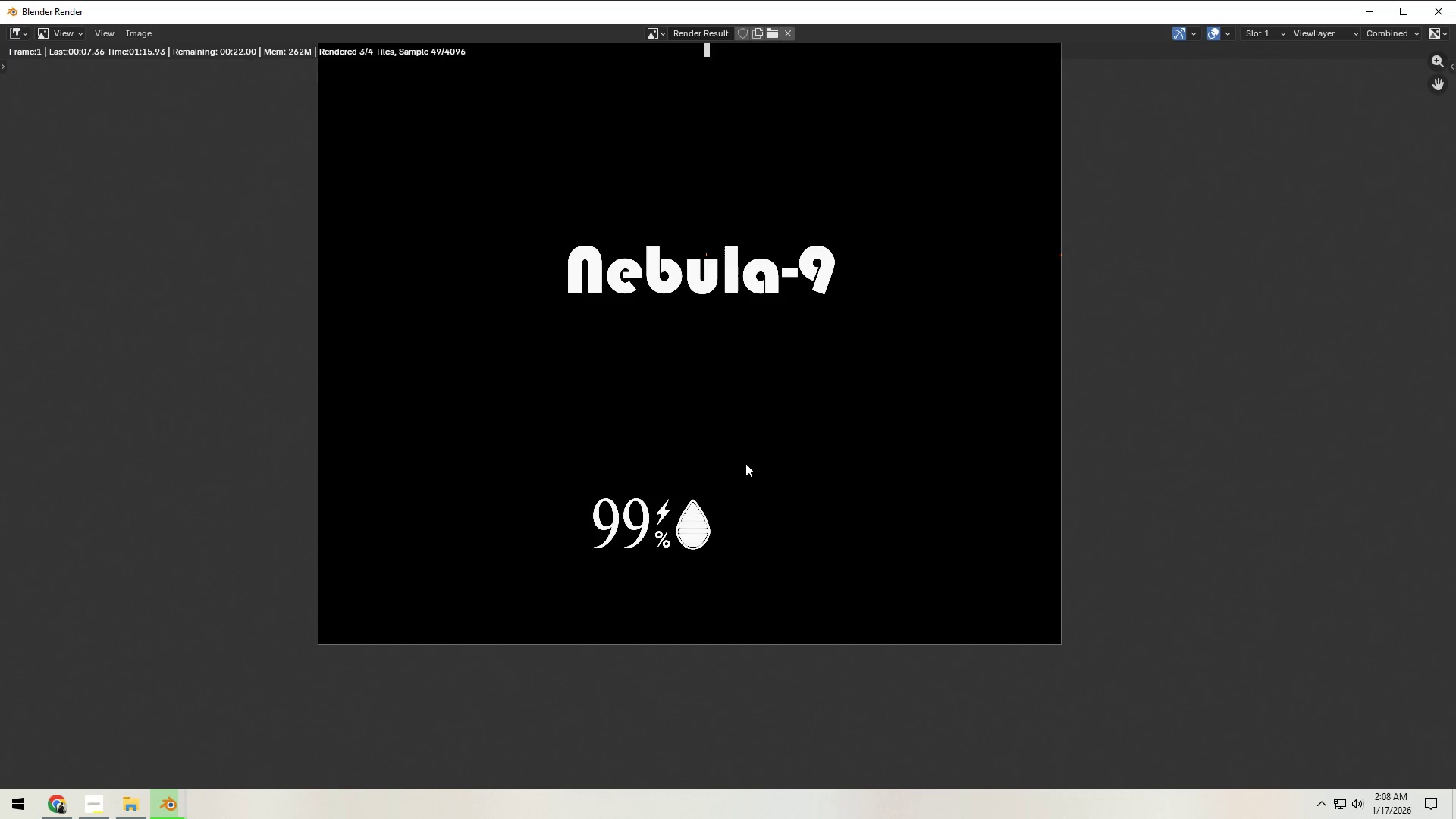 
hold_key(key=ShiftLeft, duration=1.52)
 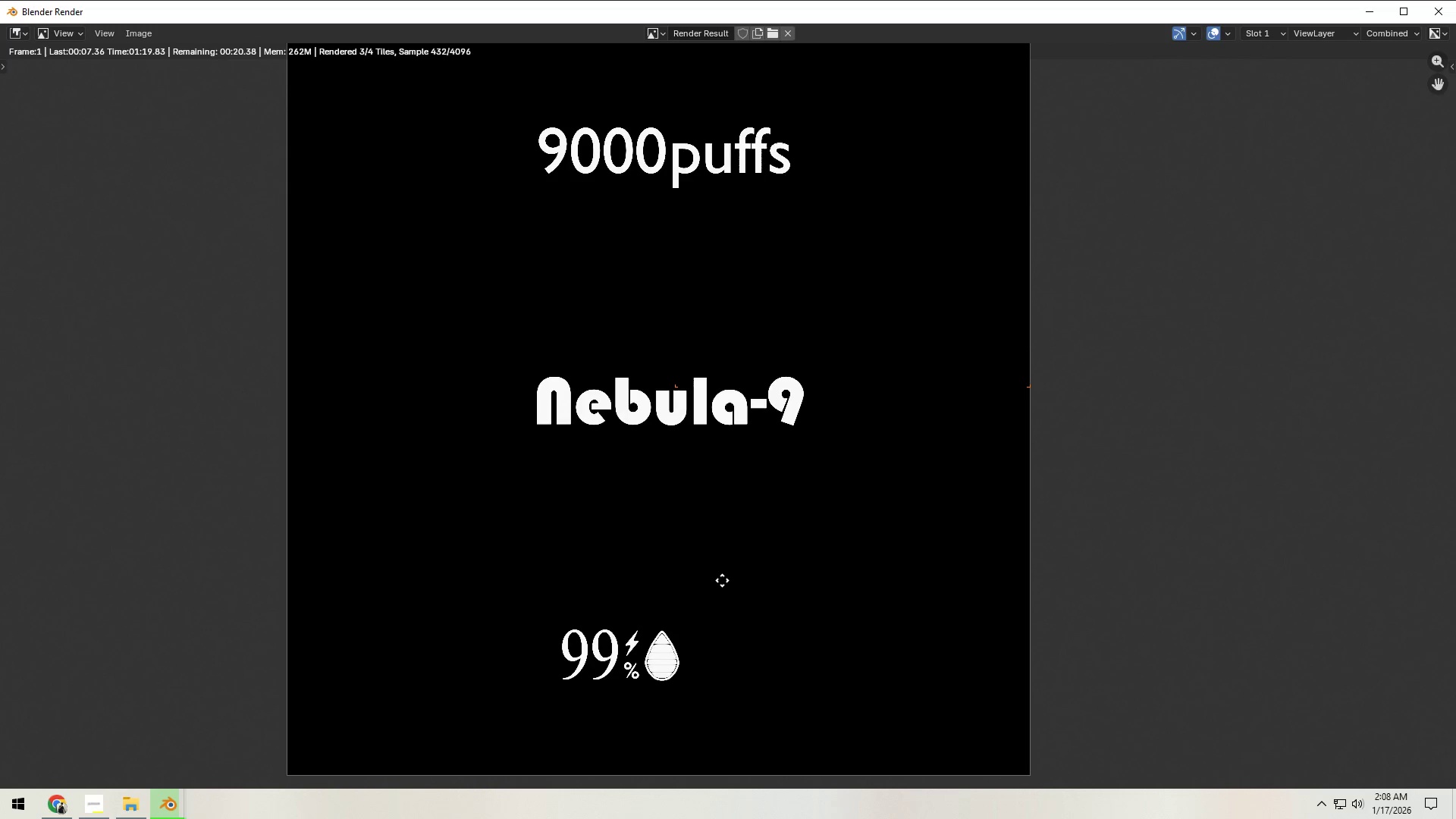 
scroll: coordinate [722, 580], scroll_direction: down, amount: 1.0
 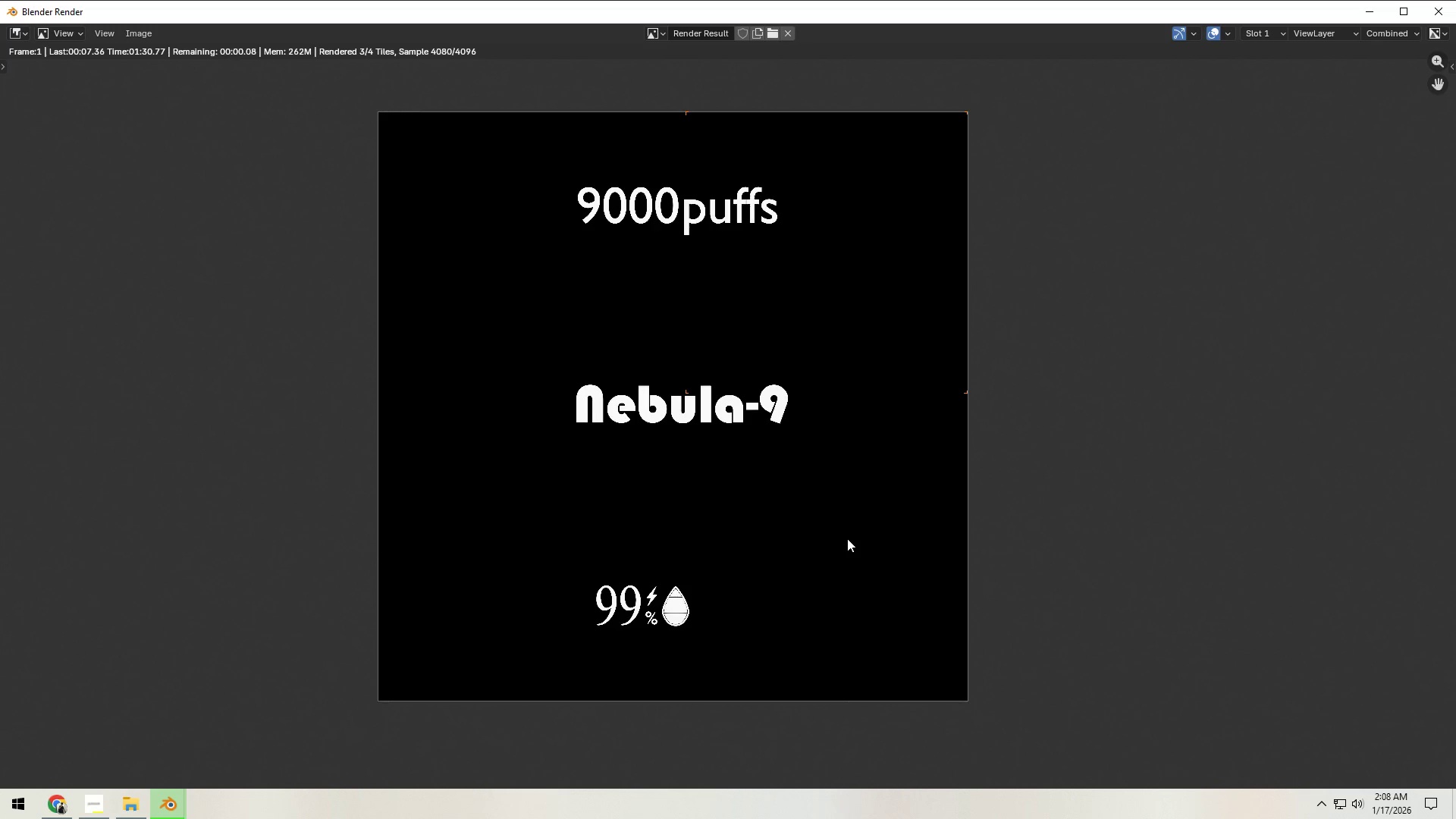 
hold_key(key=ShiftLeft, duration=0.39)
 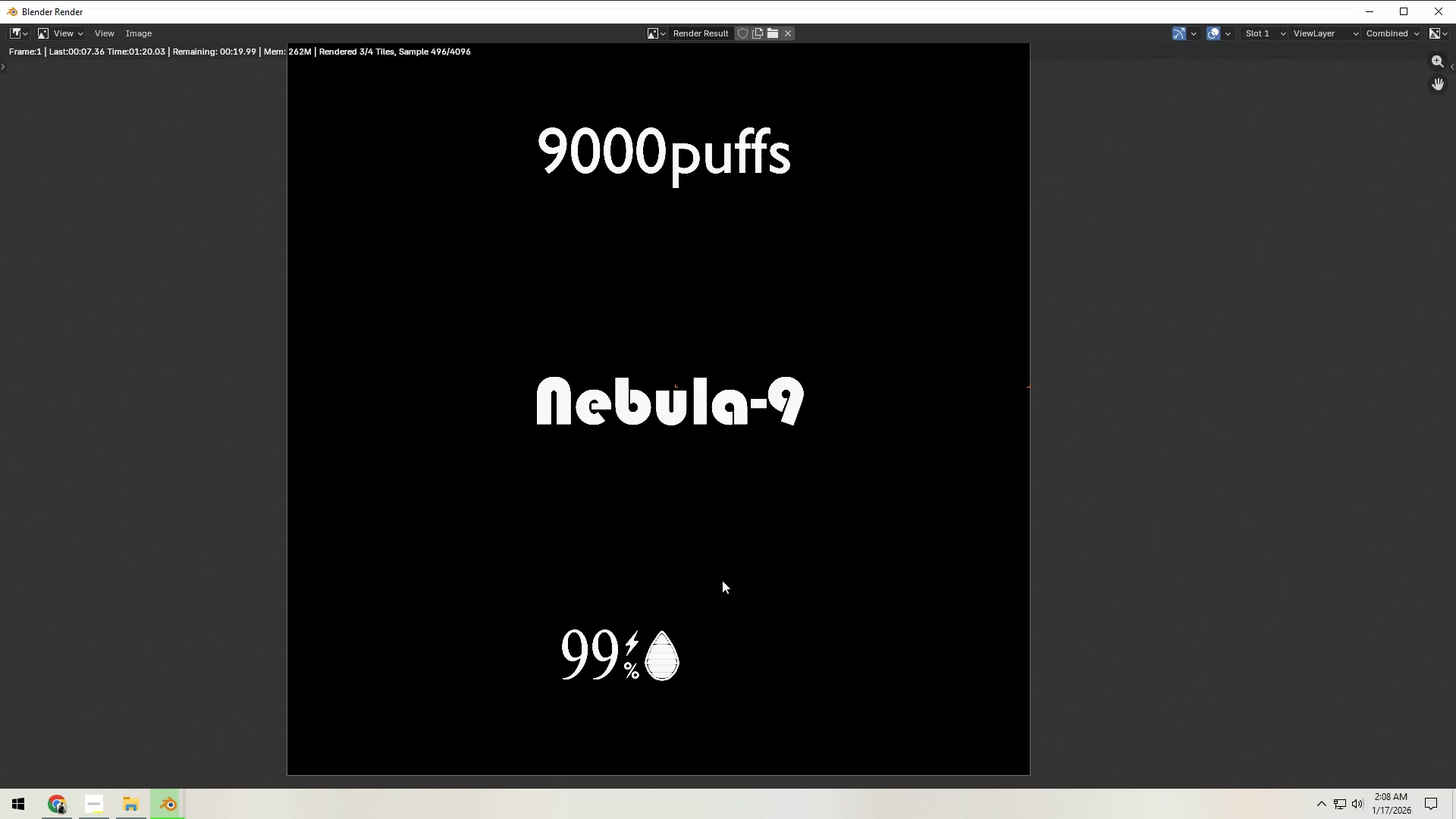 
wait(15.59)
 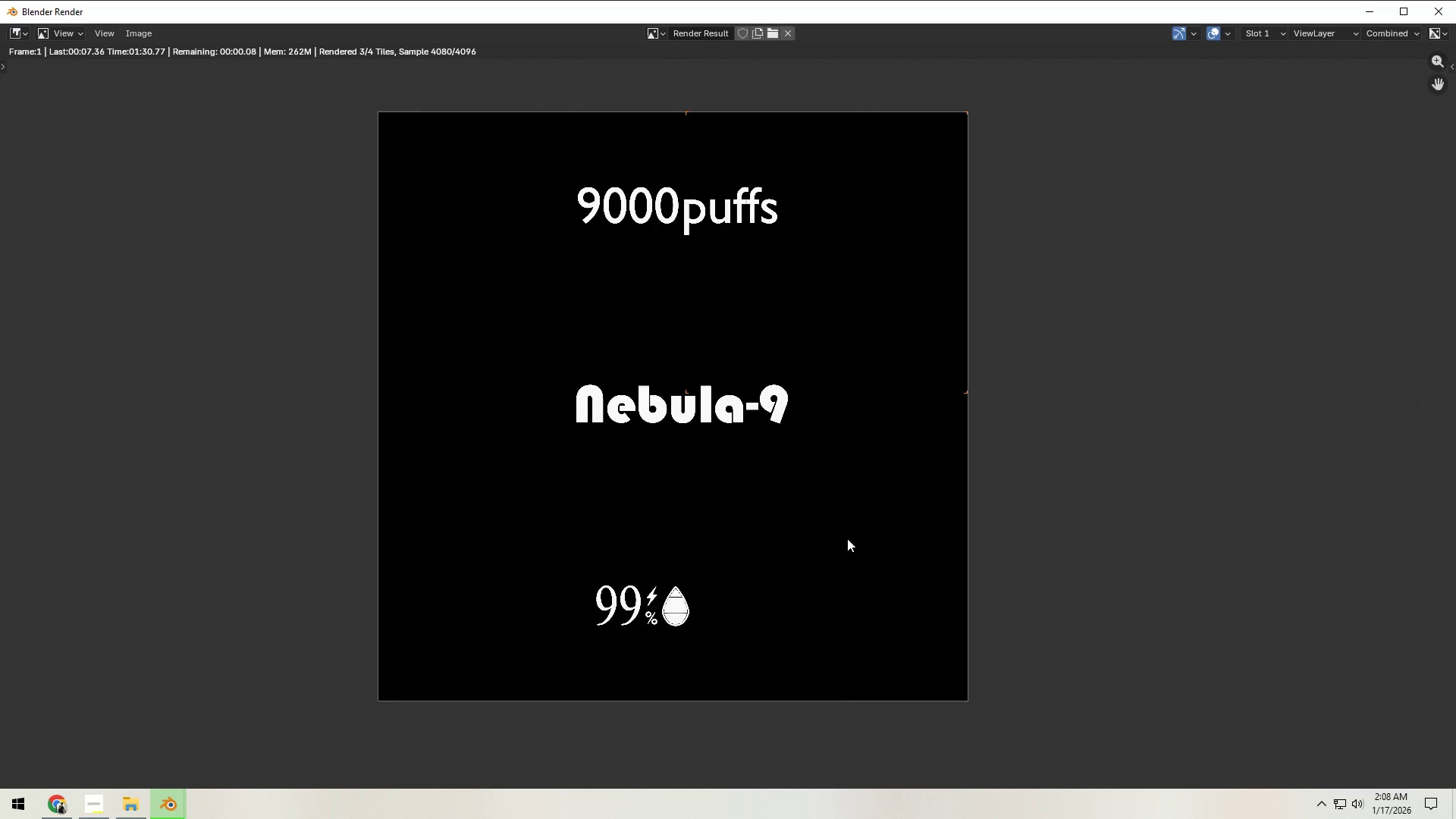 
left_click([96, 804])